 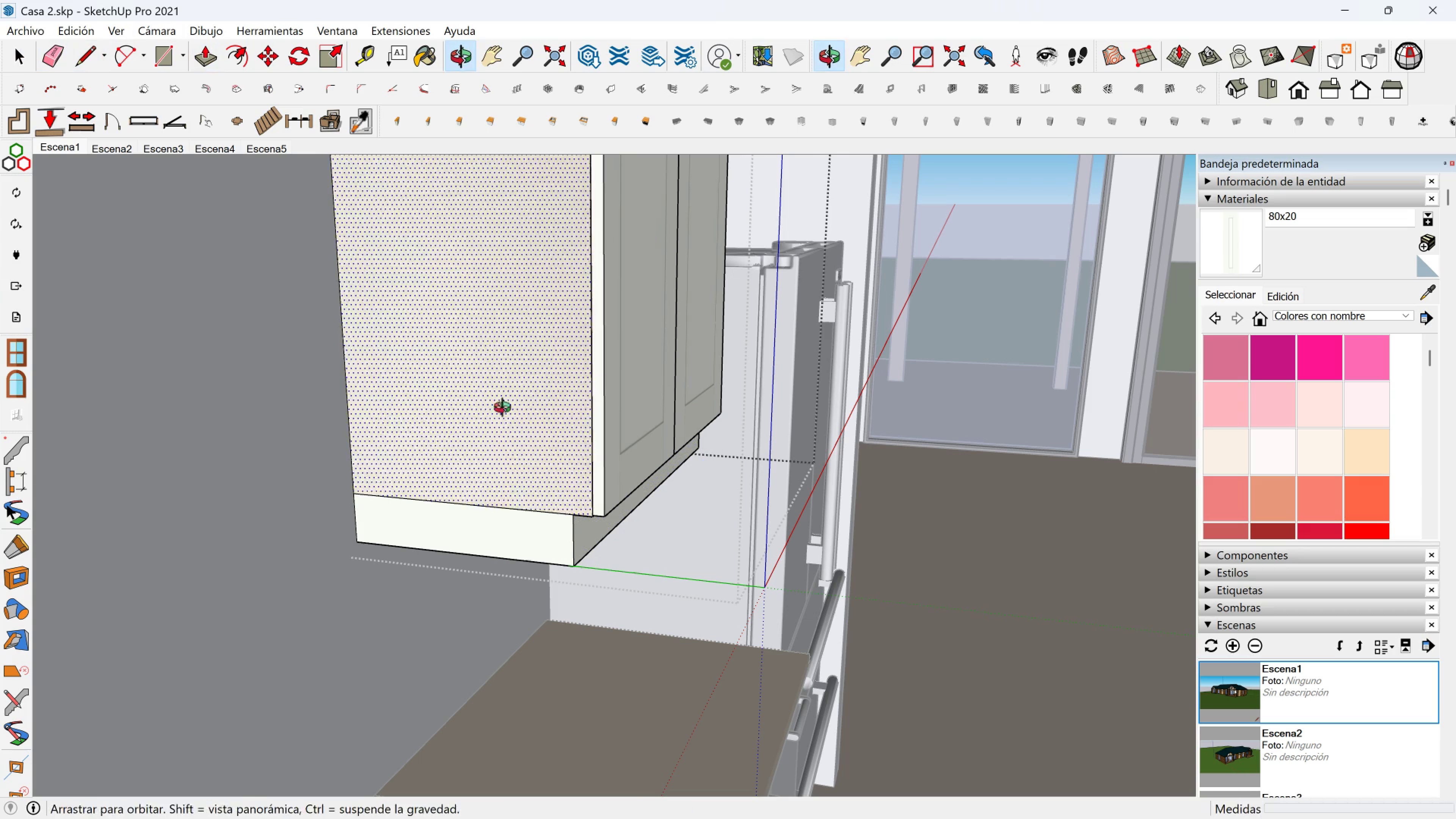 
left_click([587, 474])
 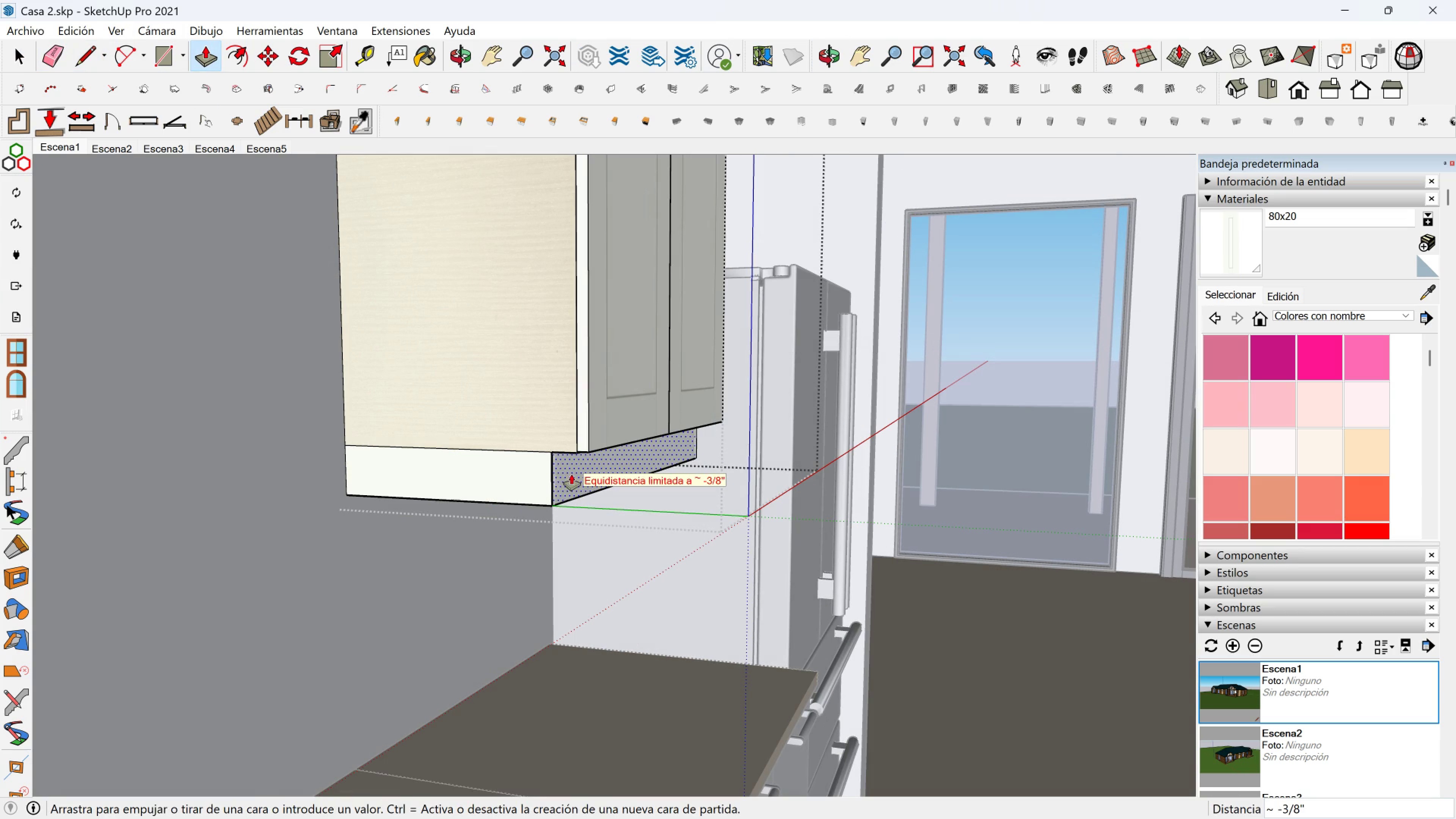 
left_click([571, 474])
 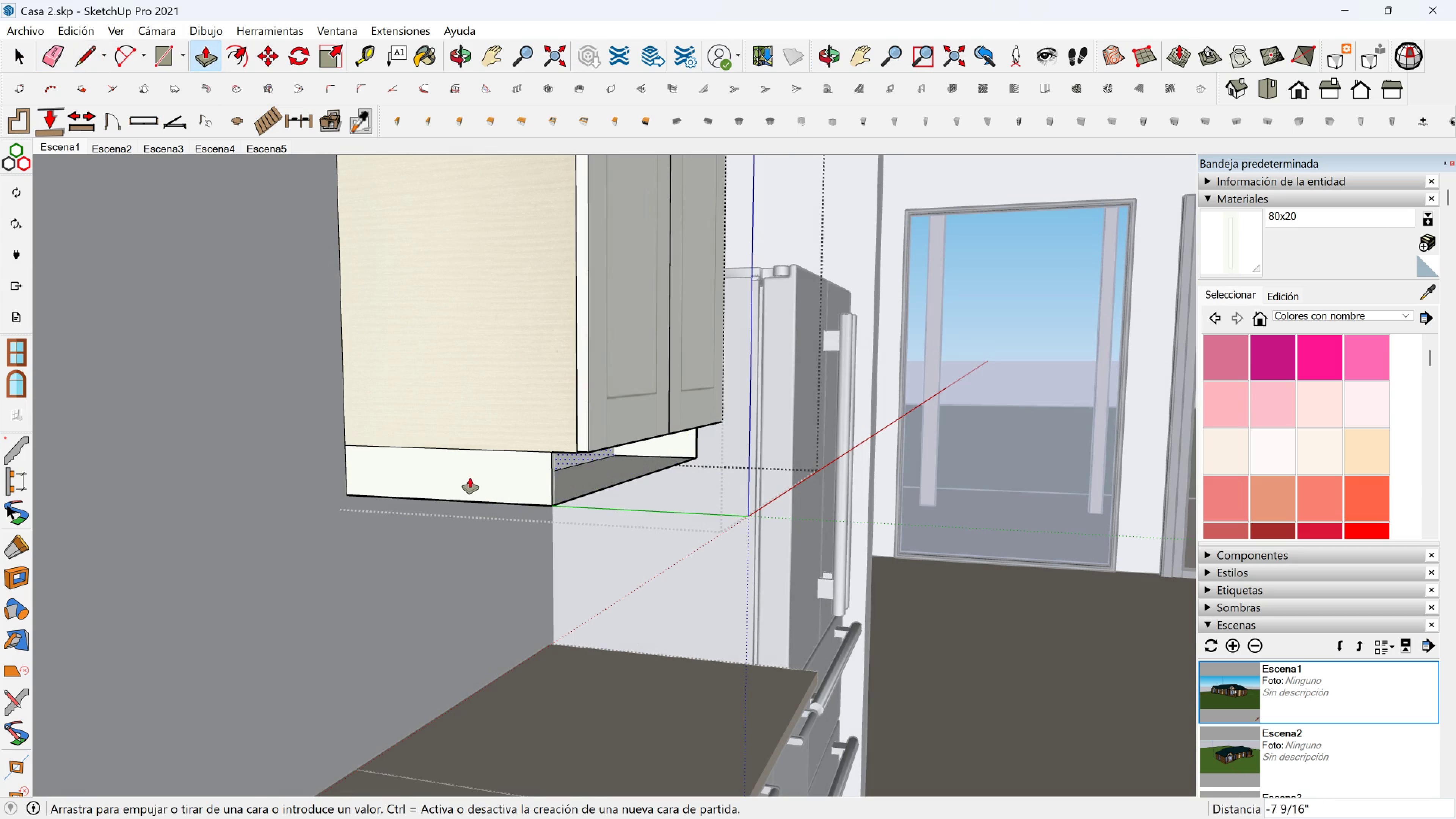 
key(Escape)
 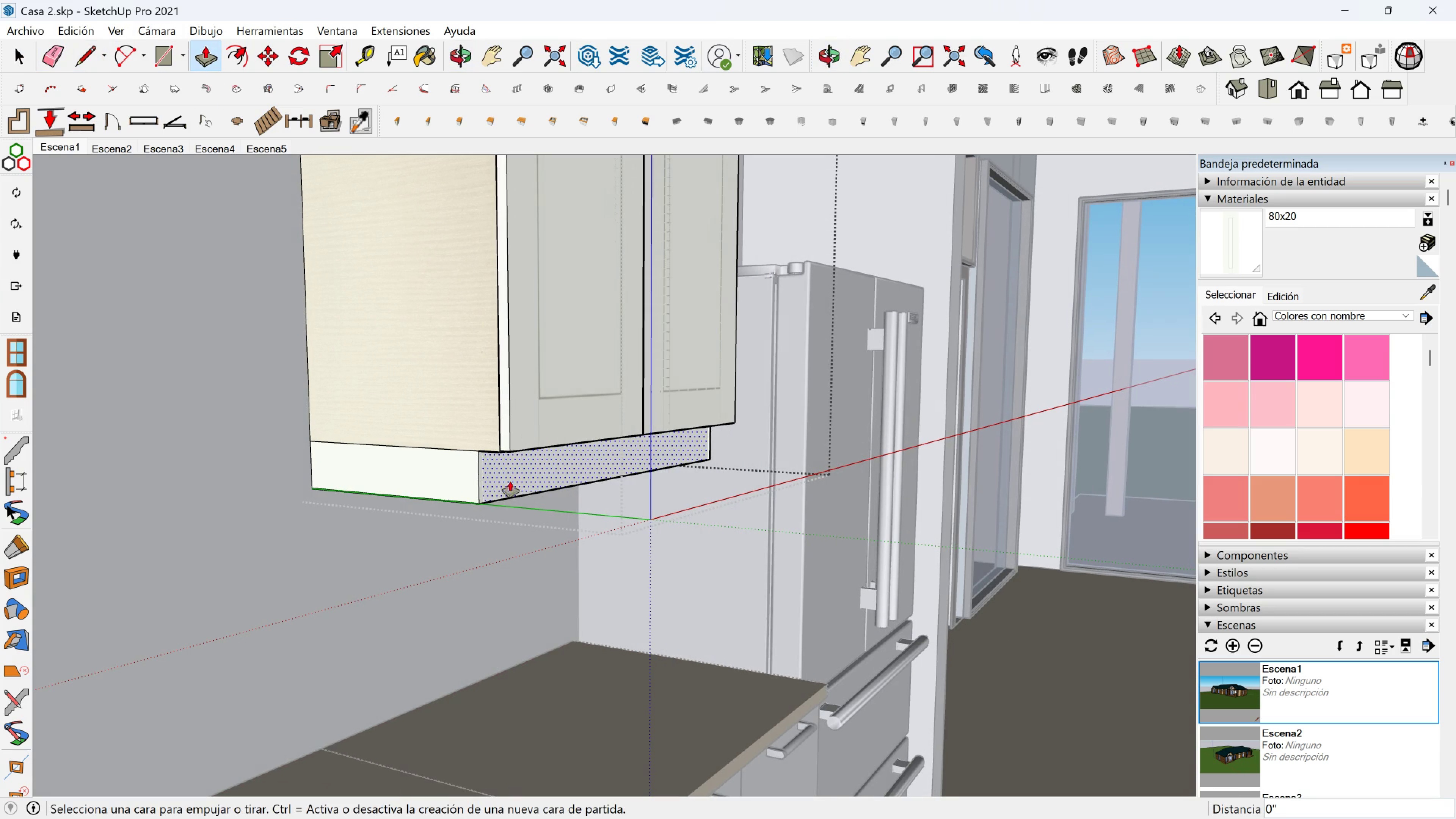 
left_click([505, 479])
 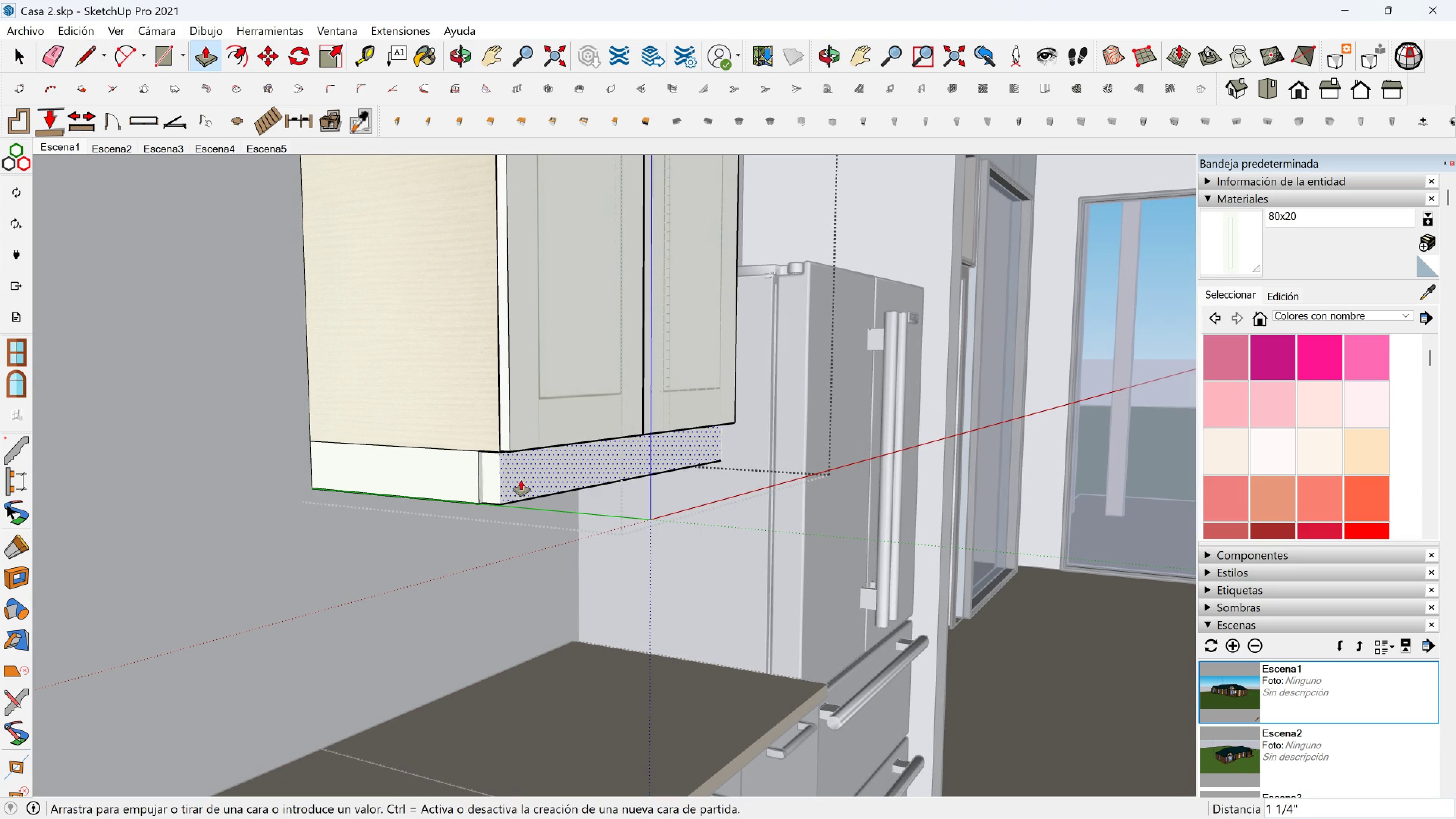 
key(Escape)
 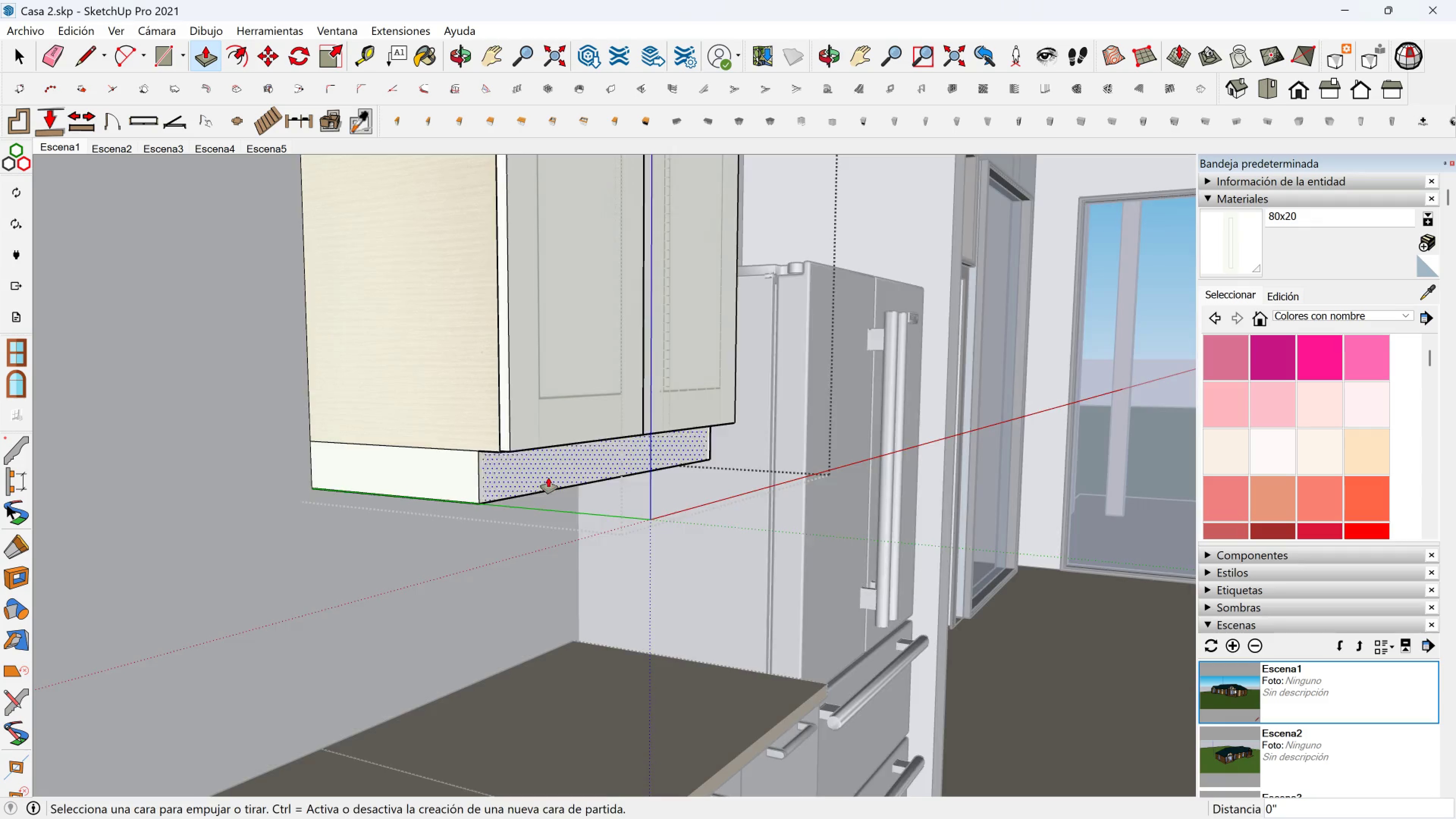 
scroll: coordinate [424, 396], scroll_direction: down, amount: 7.0
 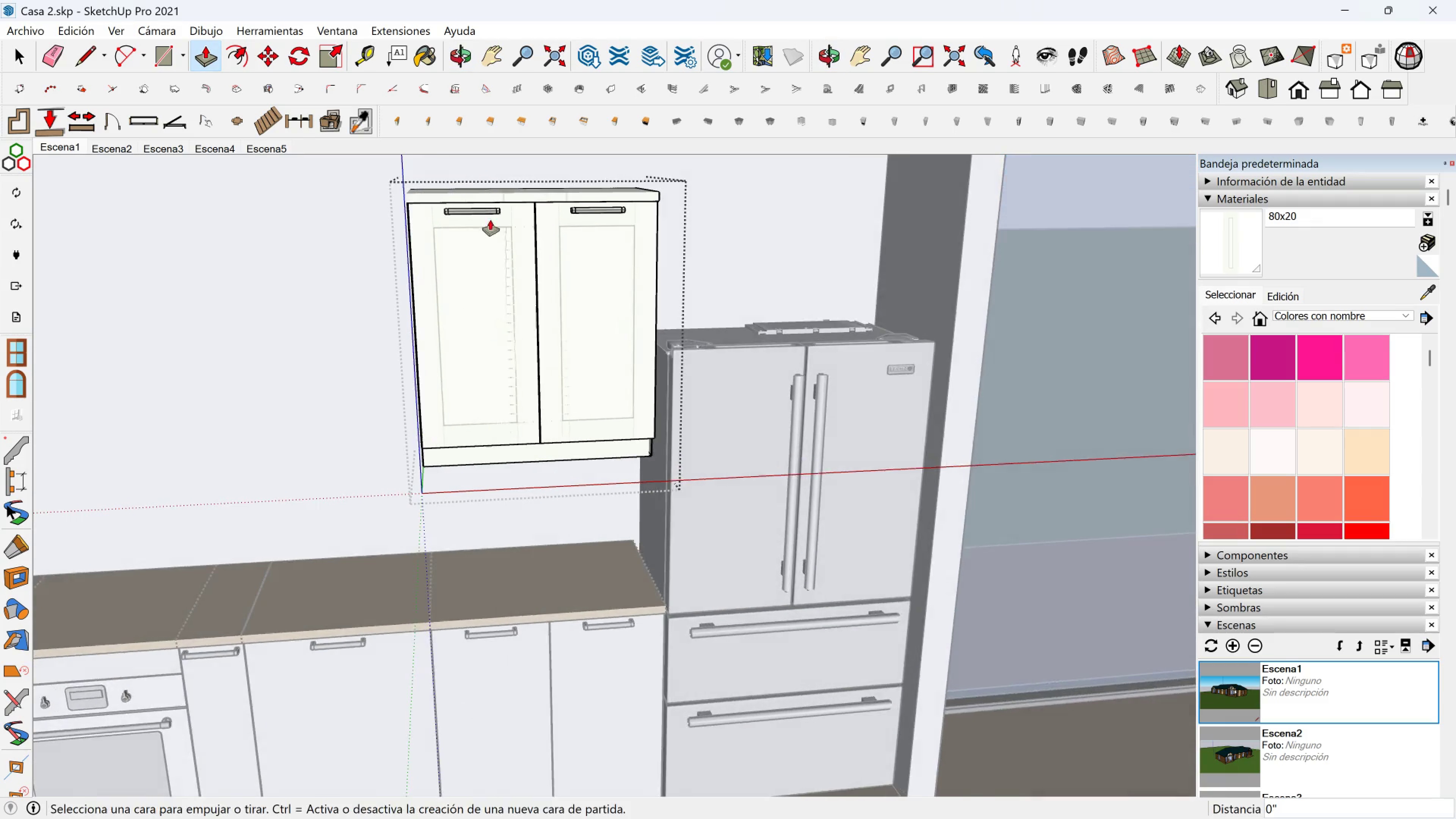 
scroll: coordinate [479, 206], scroll_direction: up, amount: 1.0
 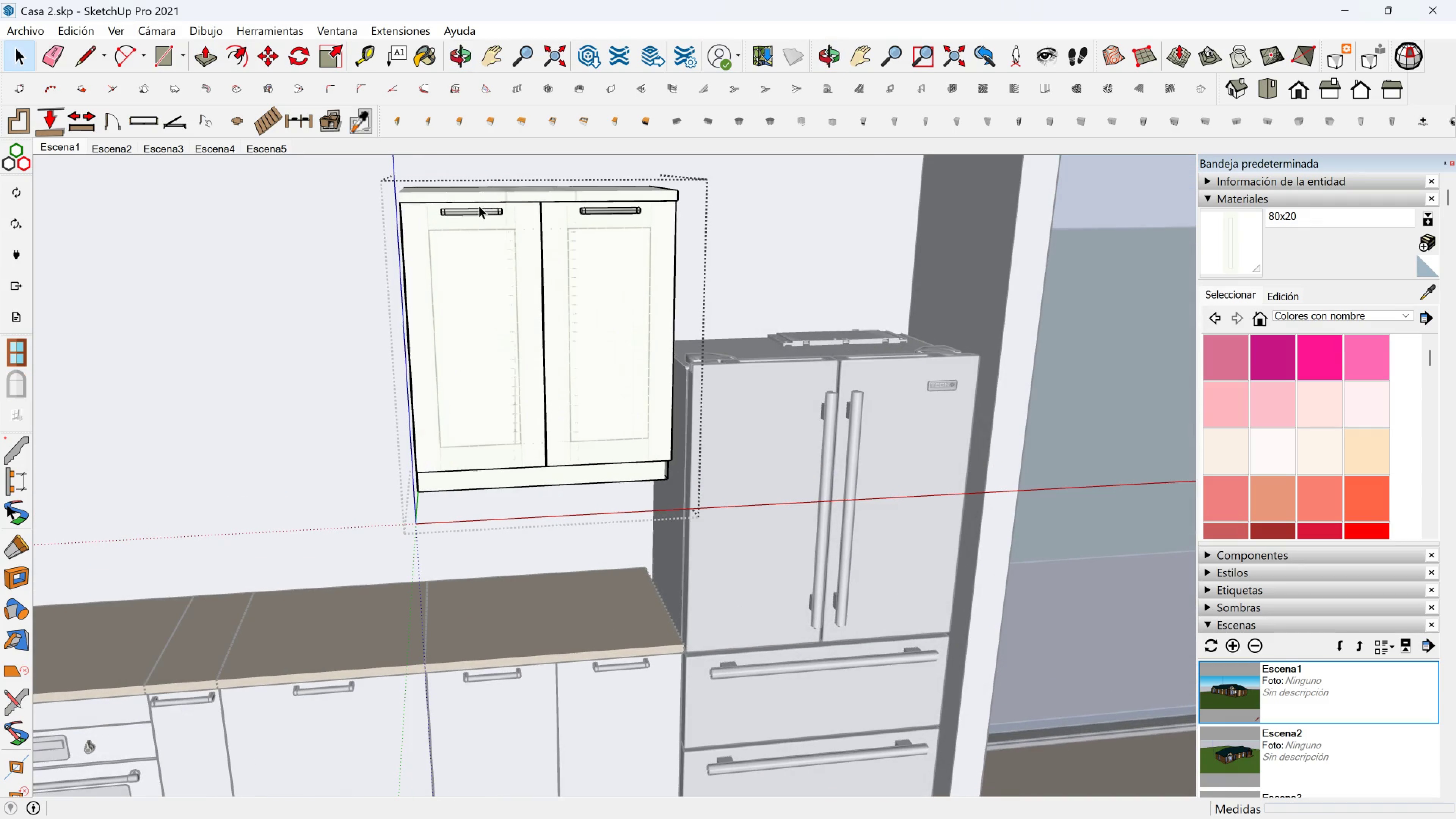 
key(Space)
 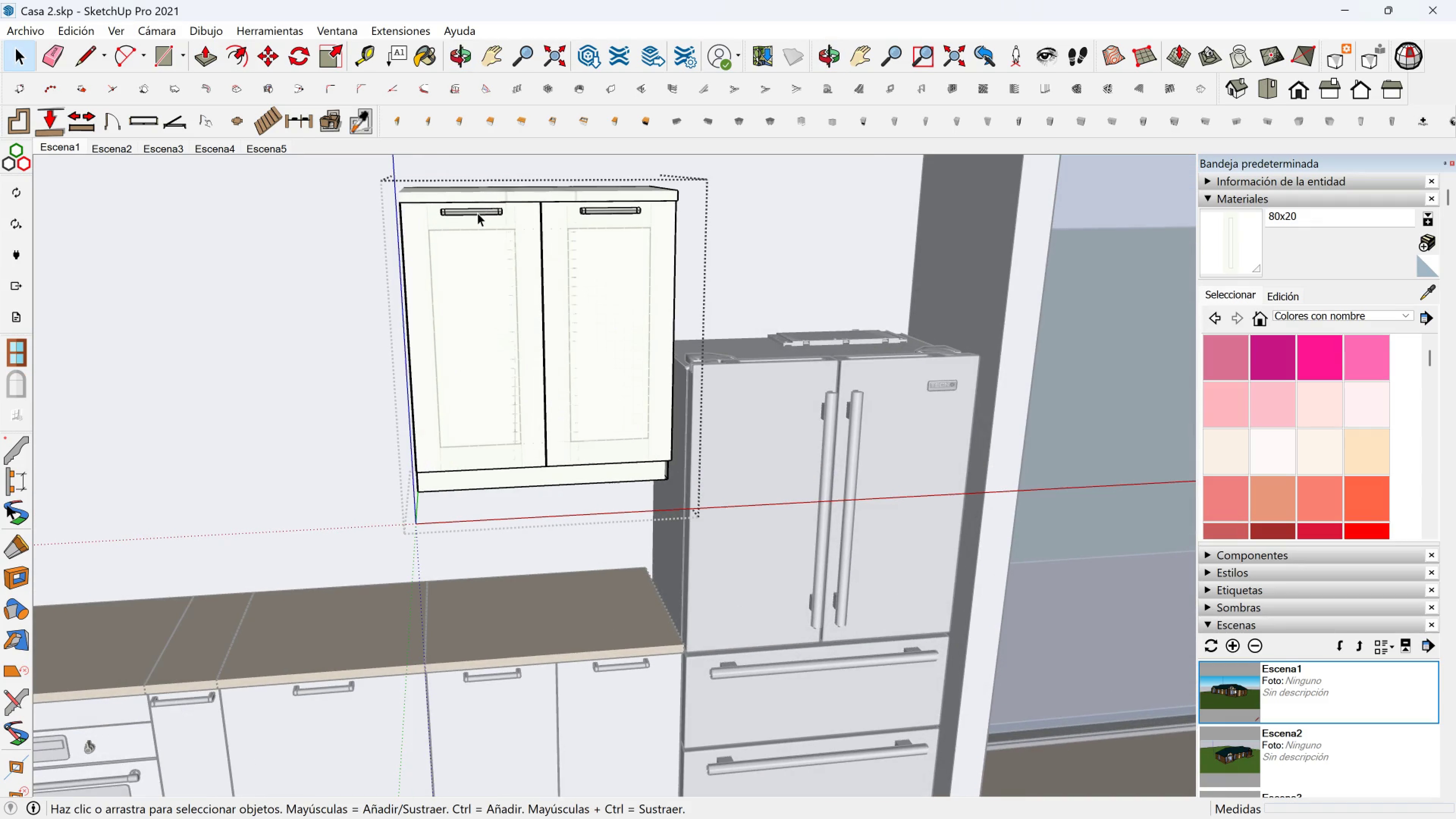 
left_click([477, 213])
 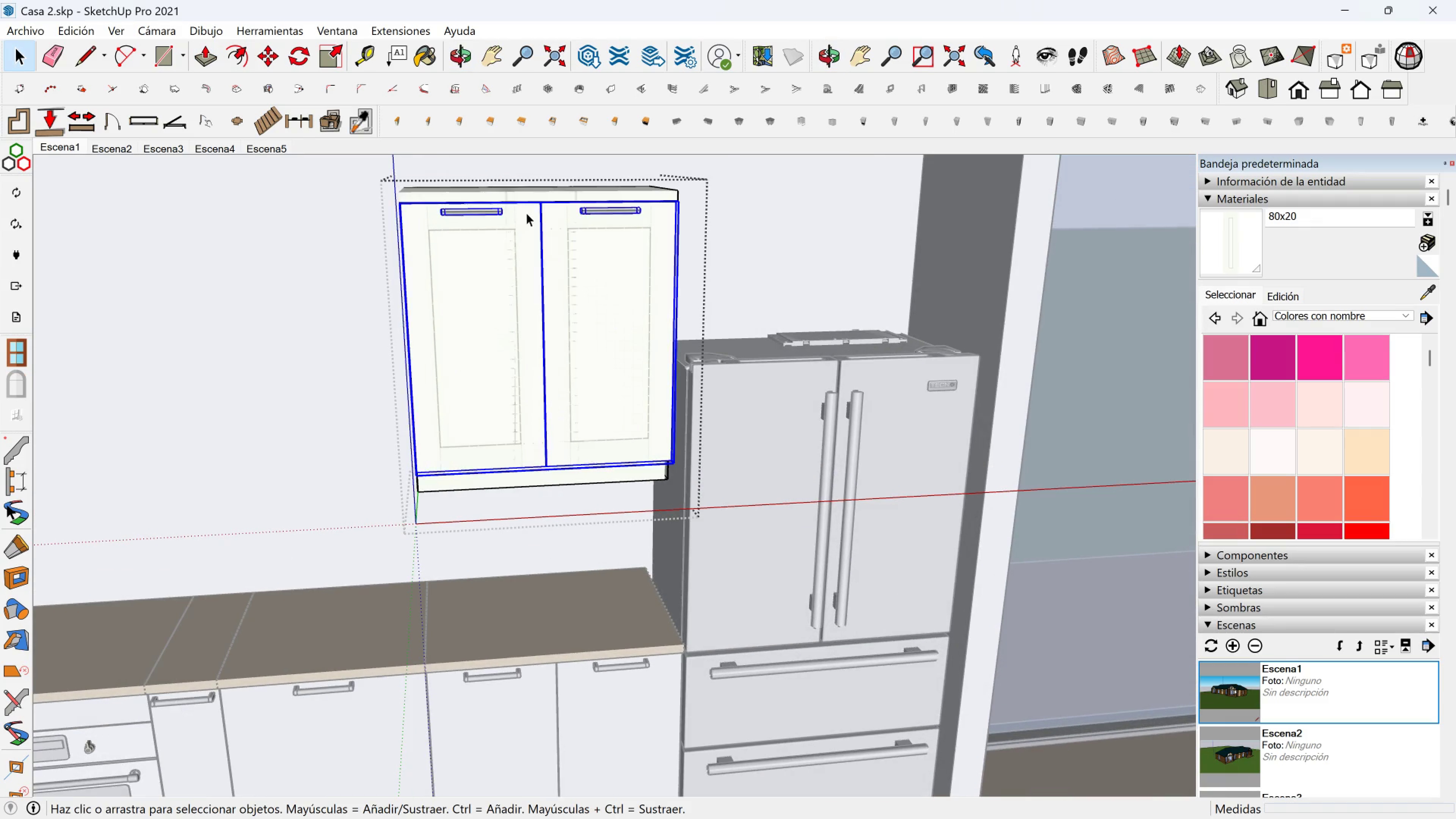 
scroll: coordinate [525, 212], scroll_direction: up, amount: 3.0
 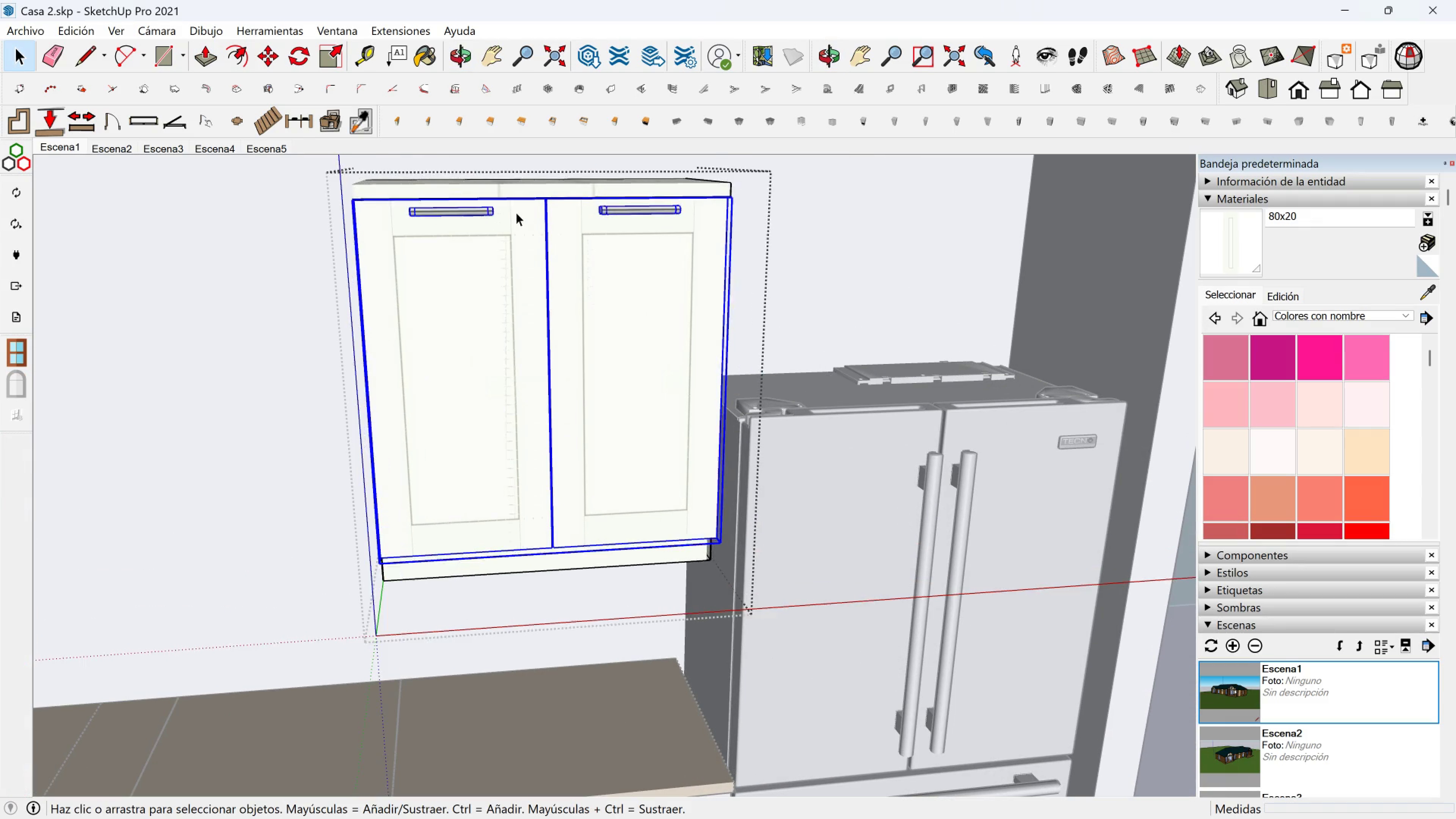 
double_click([516, 212])
 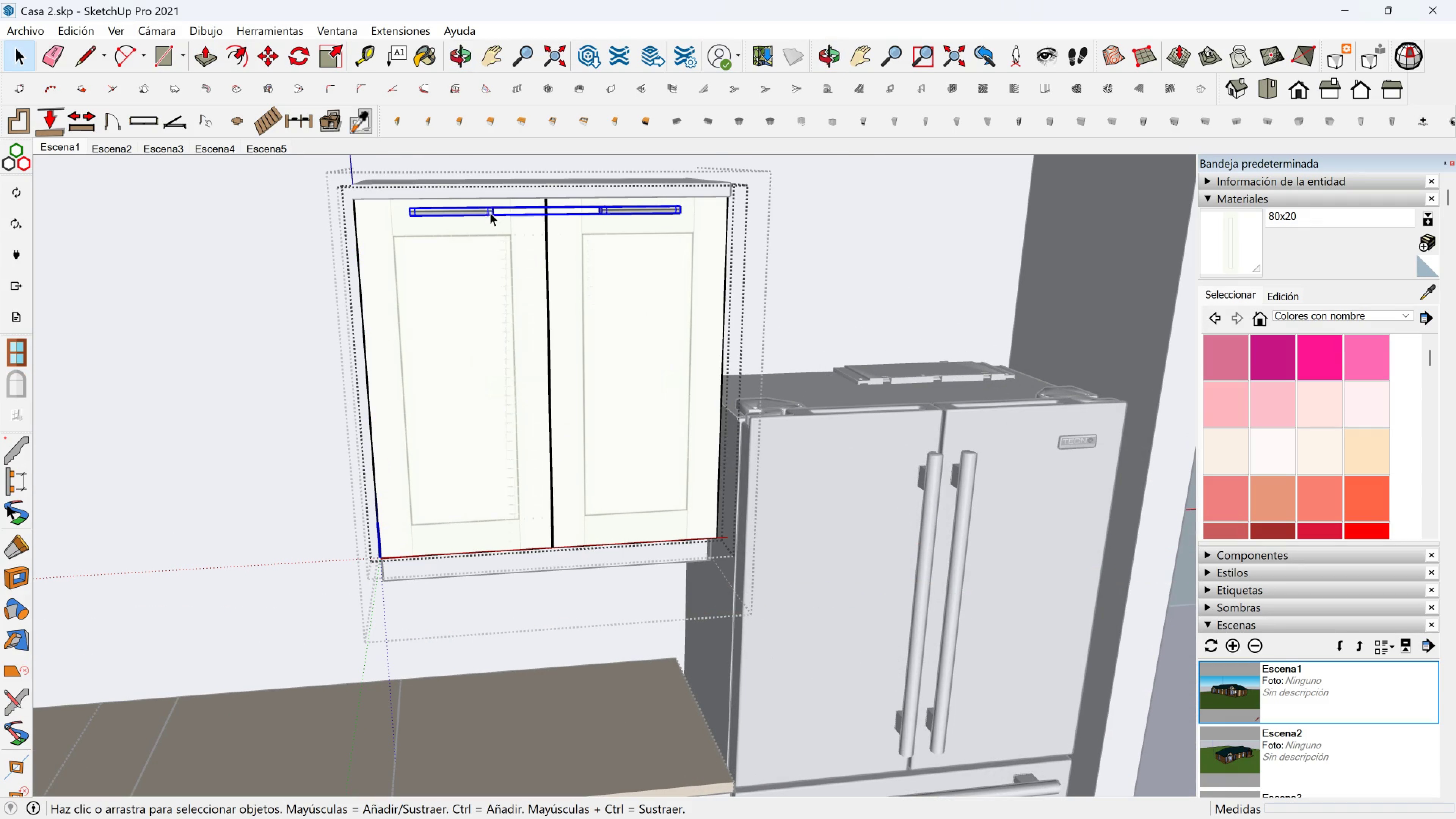 
triple_click([490, 212])
 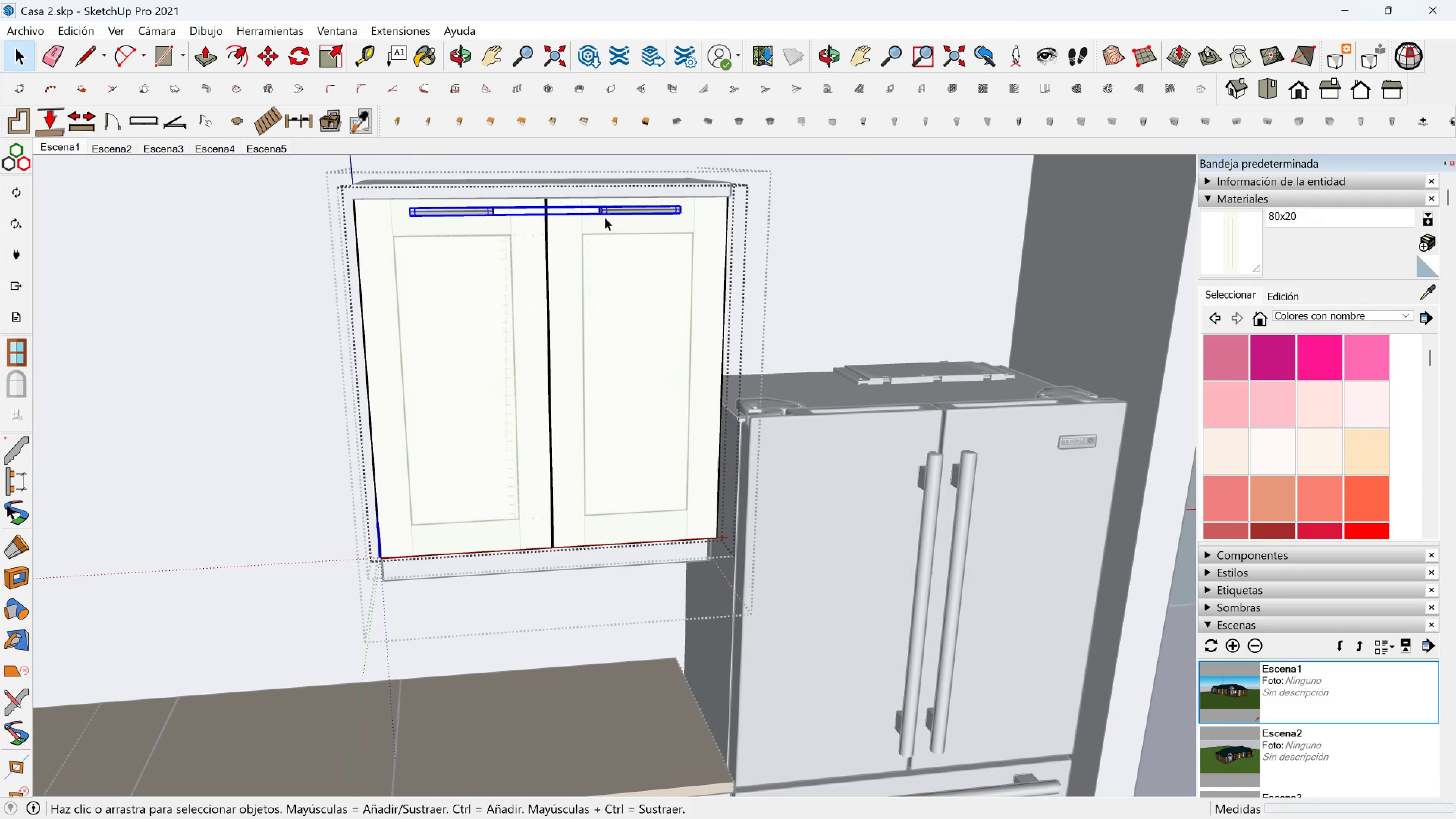 
key(M)
 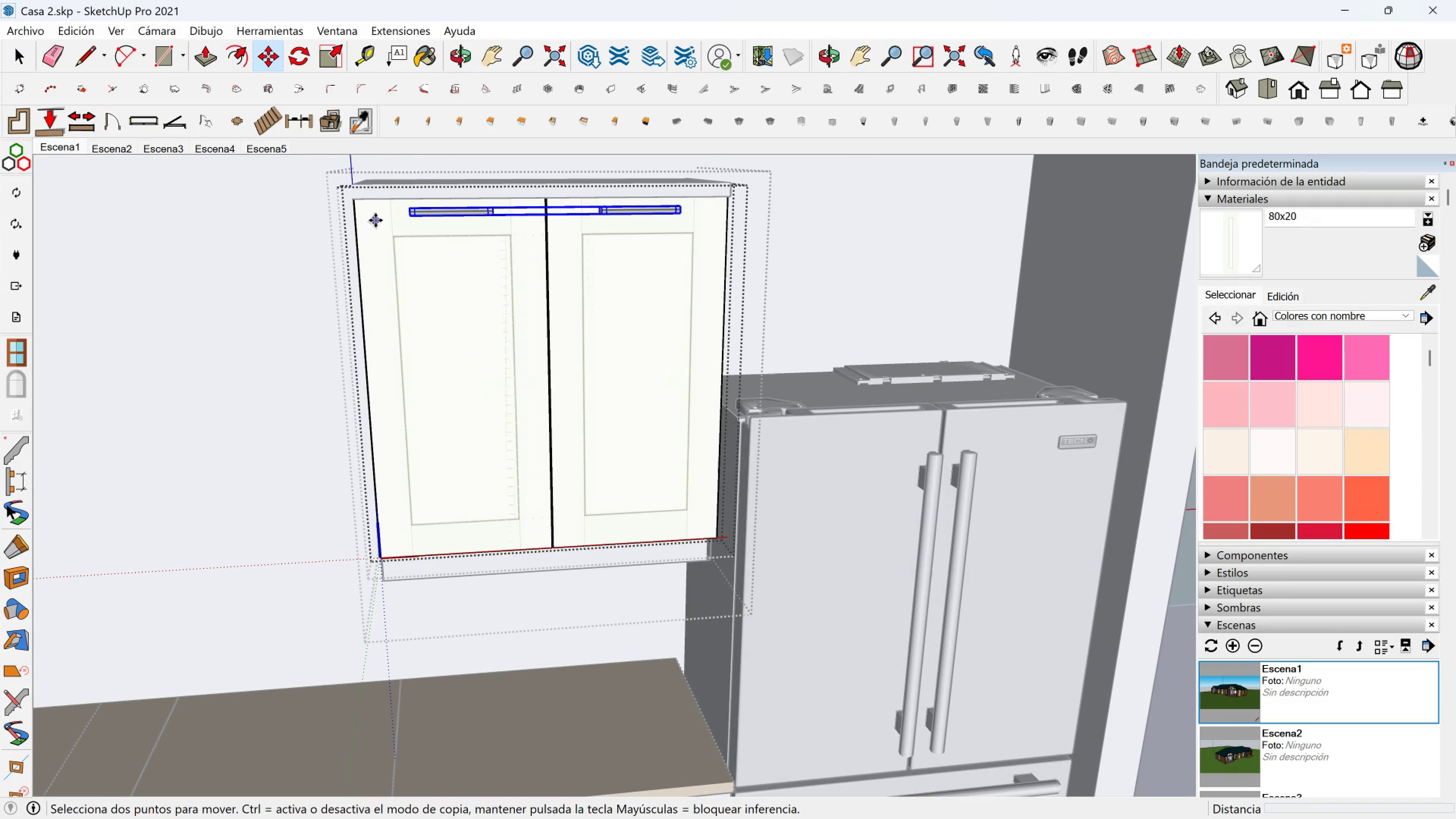 
left_click([378, 220])
 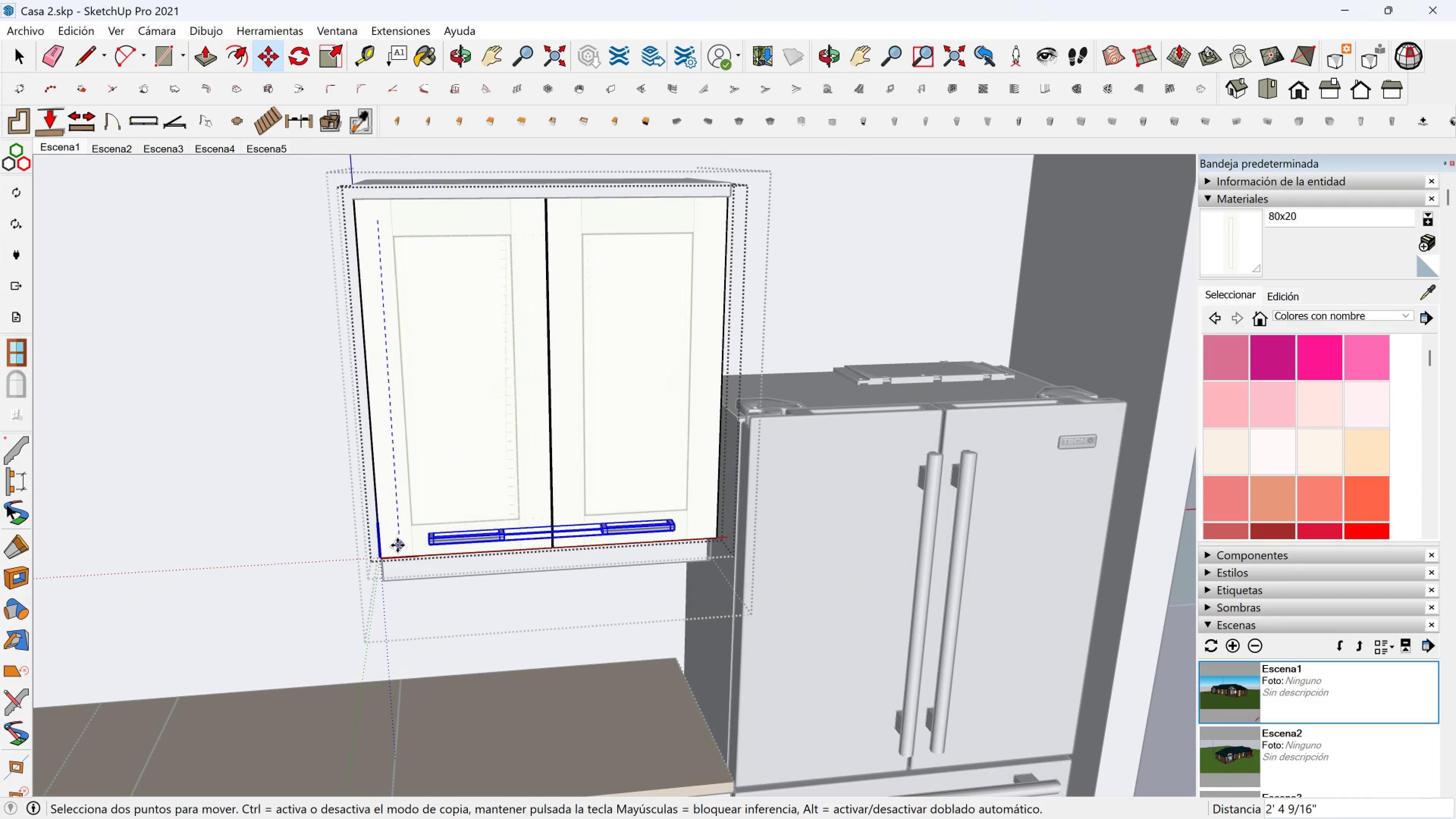 
left_click([397, 545])
 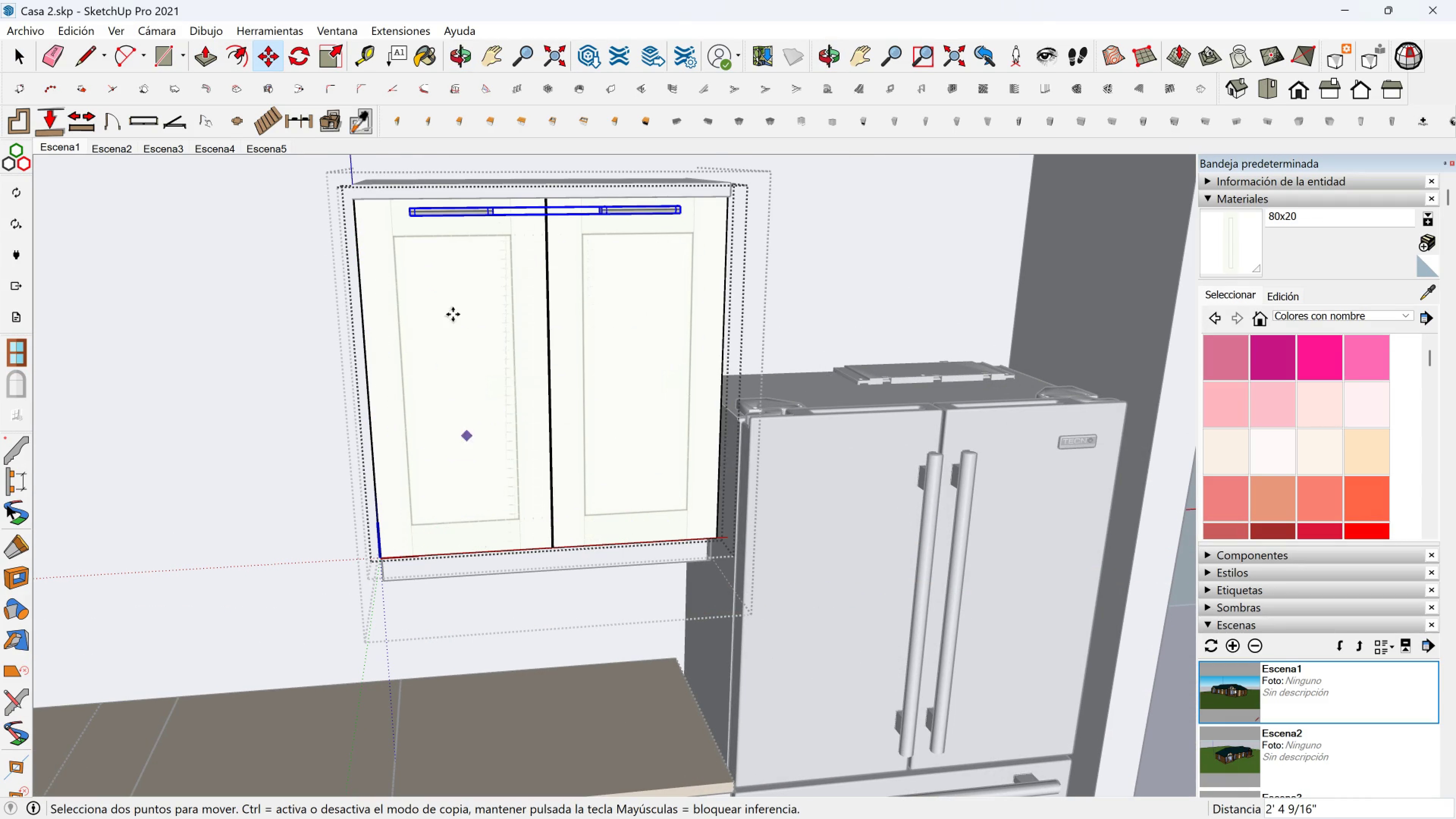 
scroll: coordinate [457, 220], scroll_direction: up, amount: 2.0